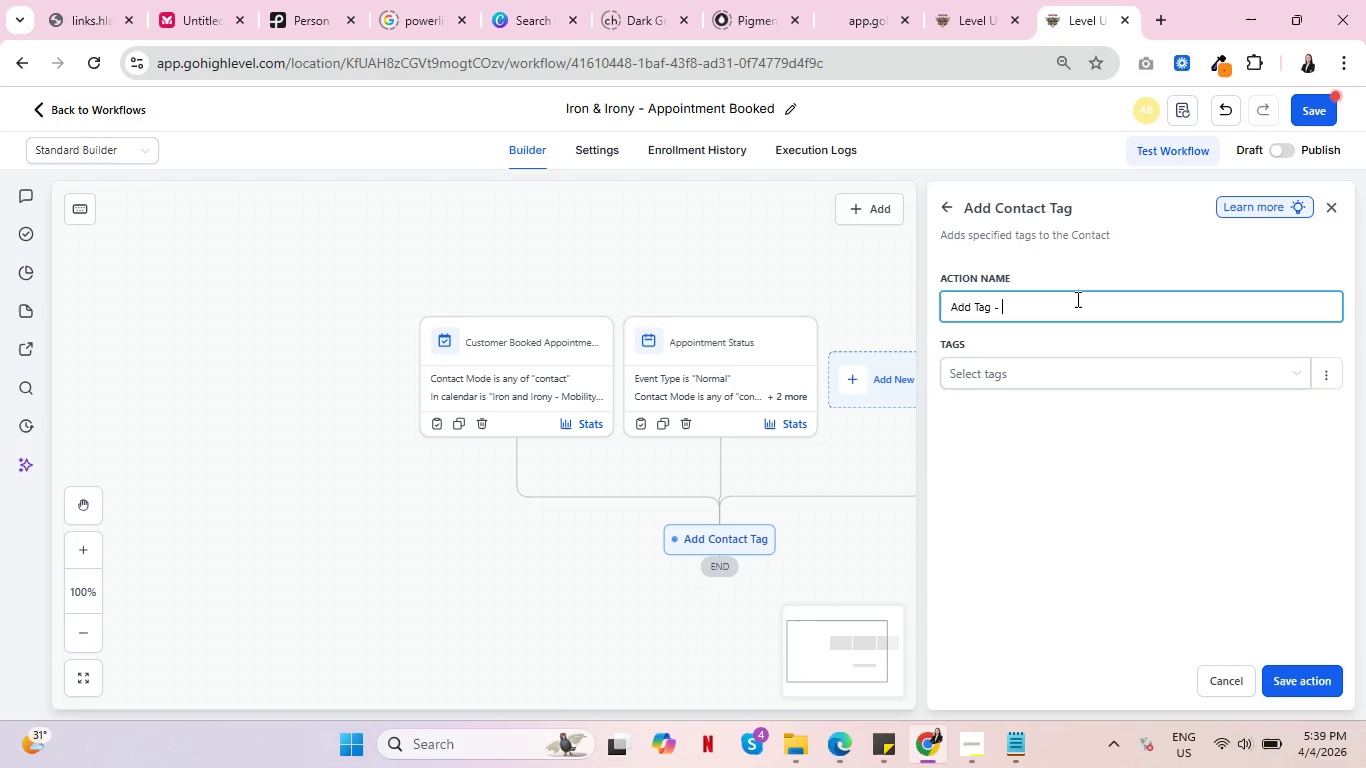 
key(Space)
 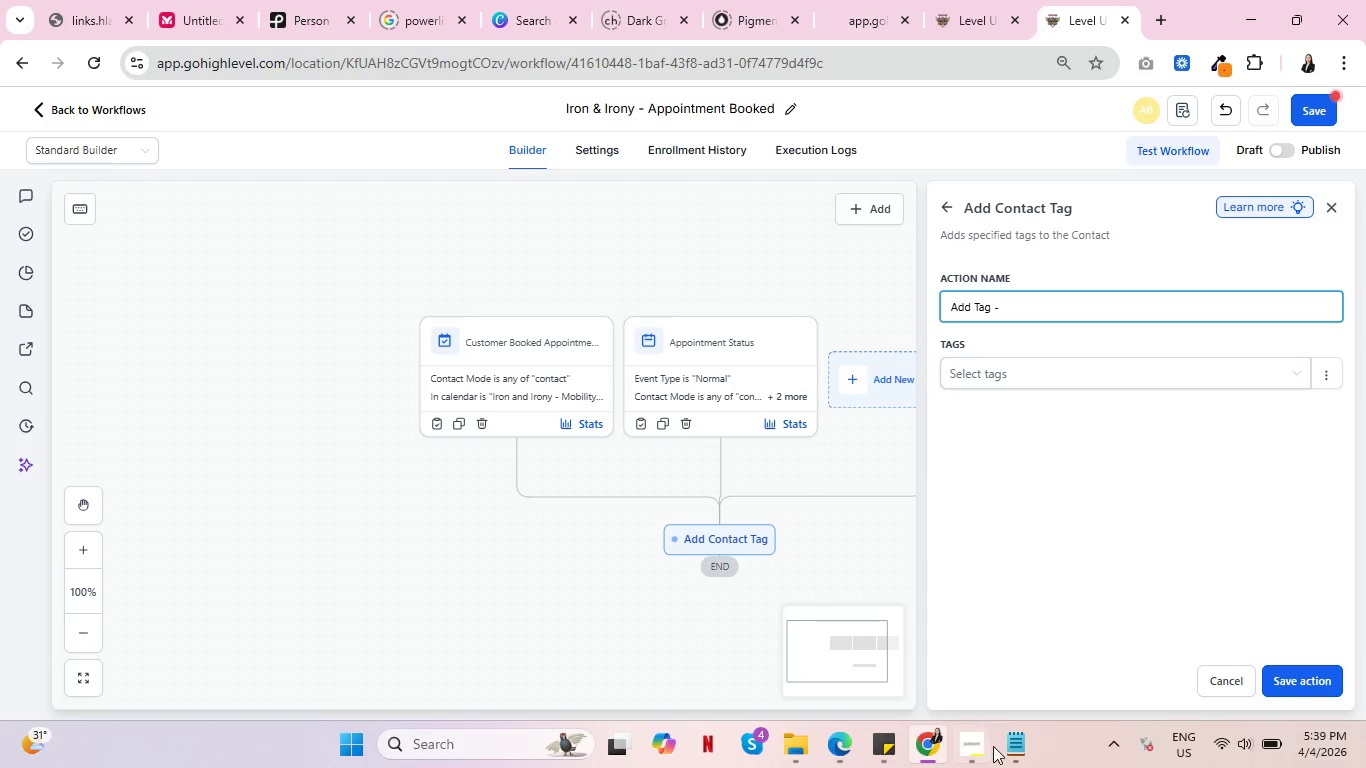 
left_click([981, 743])